 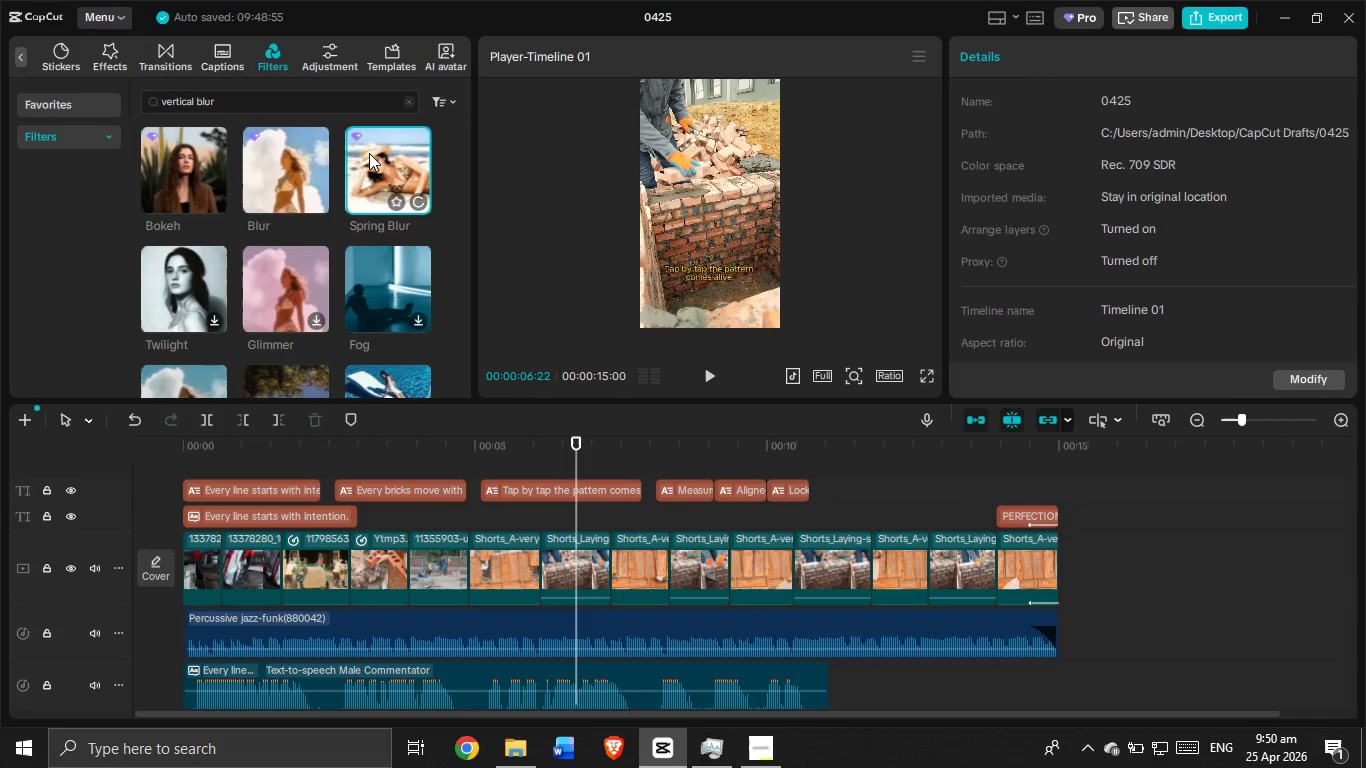 
left_click_drag(start_coordinate=[615, 713], to_coordinate=[588, 719])
 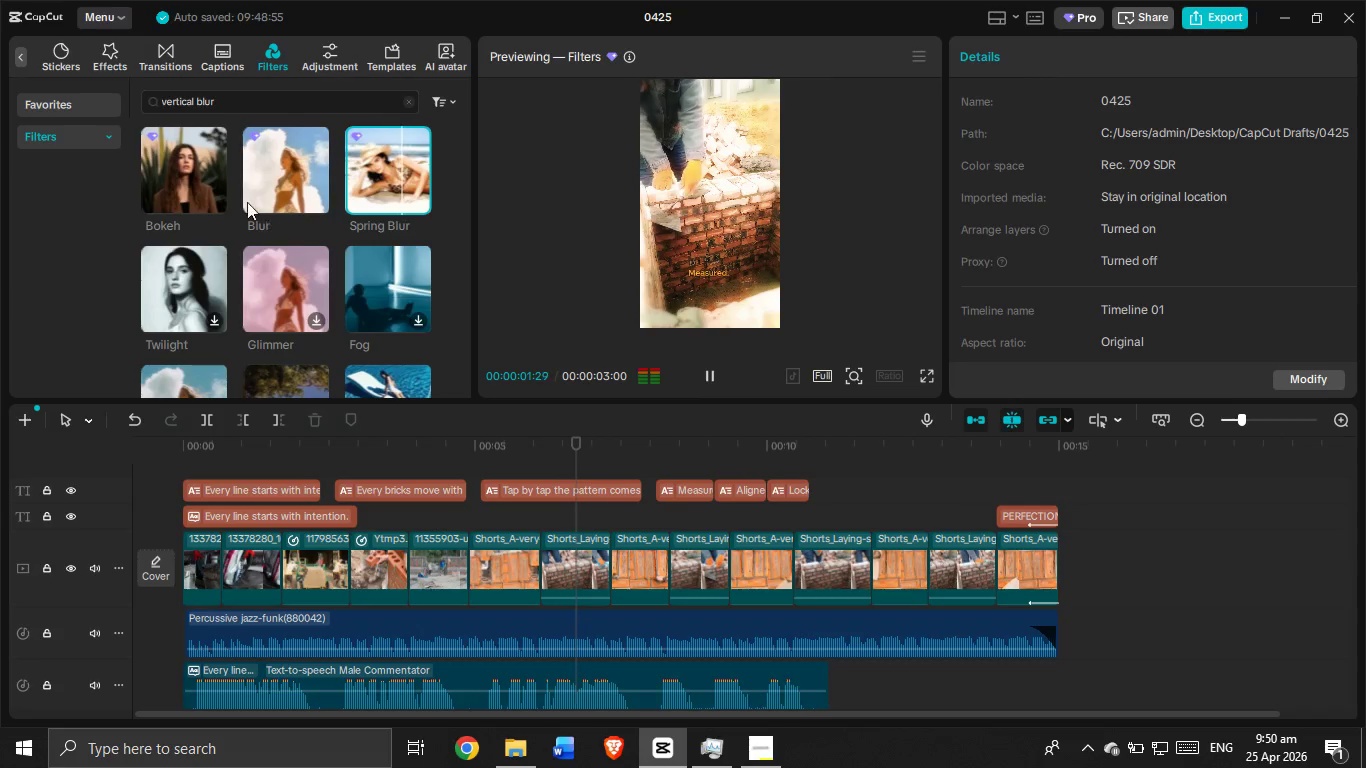 
wait(10.88)
 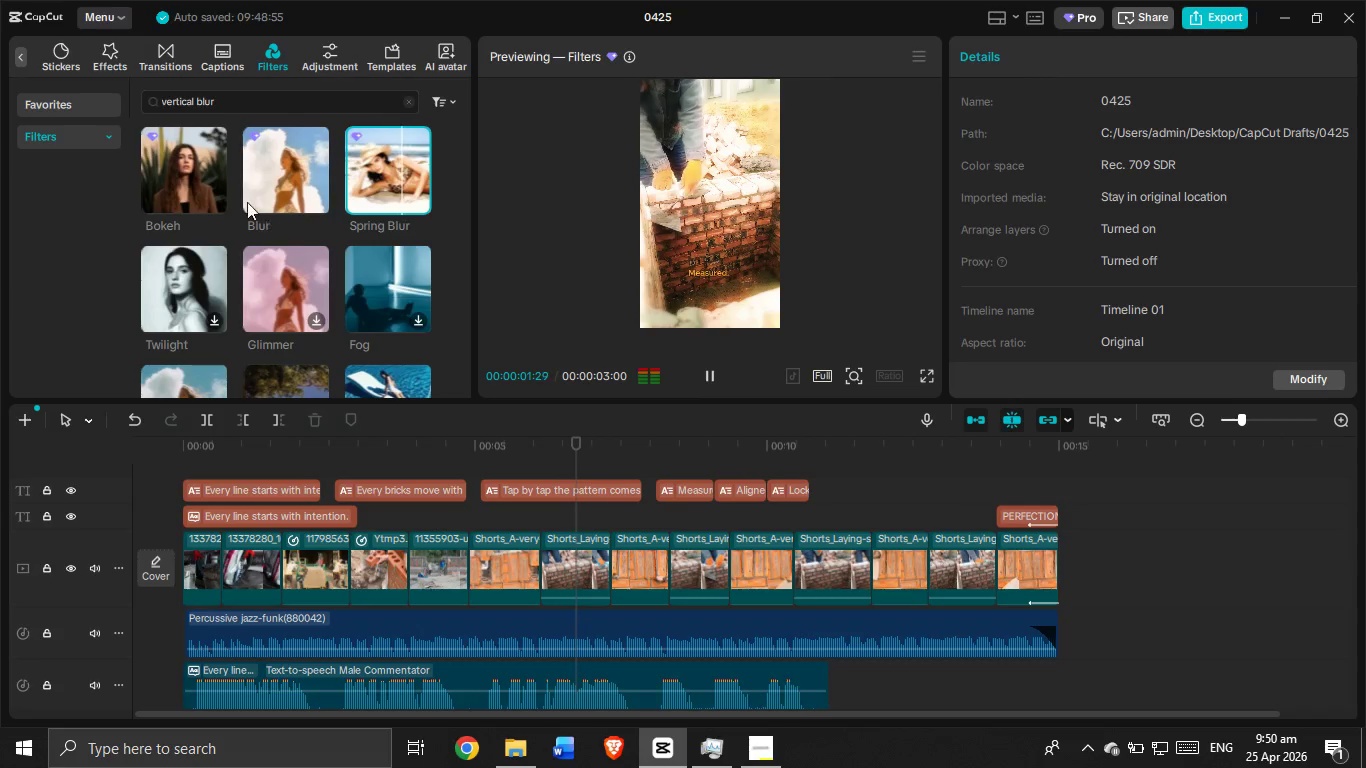 
left_click_drag(start_coordinate=[272, 178], to_coordinate=[408, 466])
 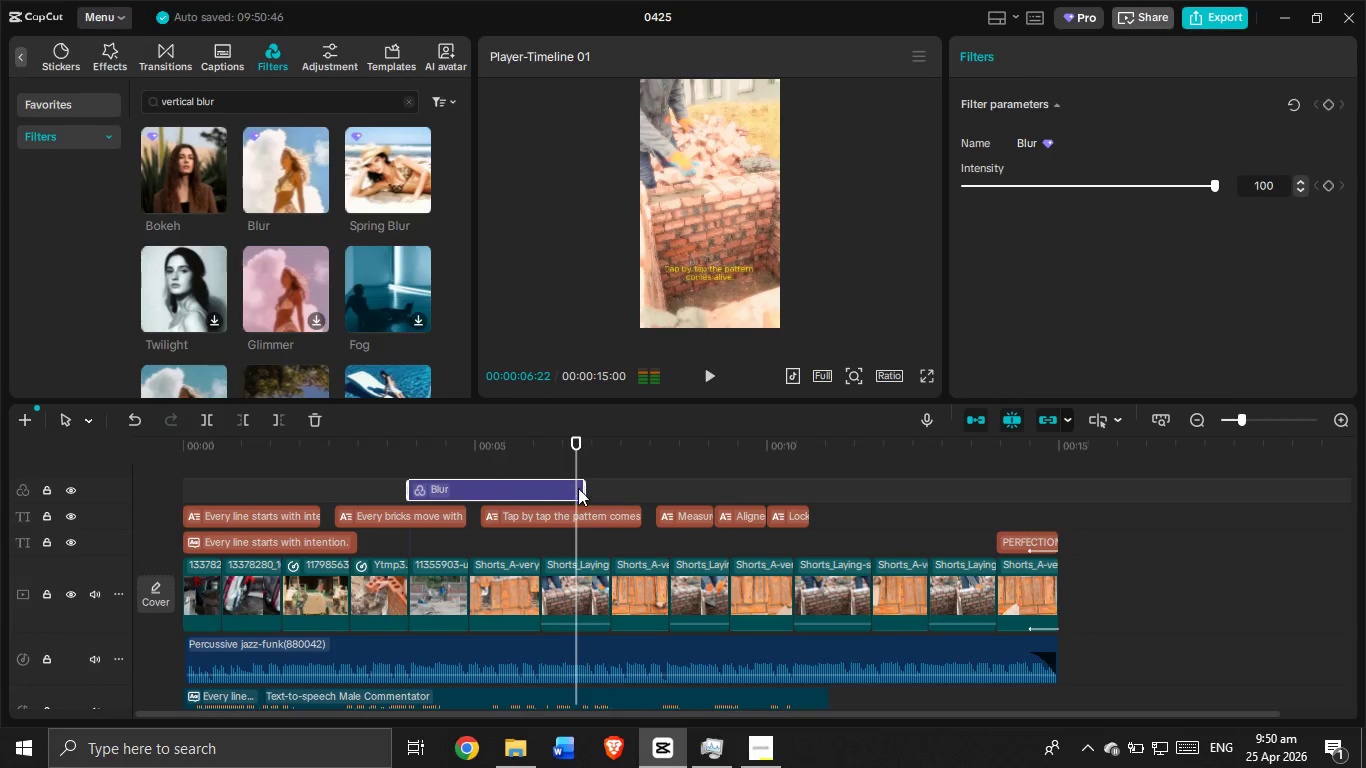 
left_click_drag(start_coordinate=[581, 488], to_coordinate=[466, 505])
 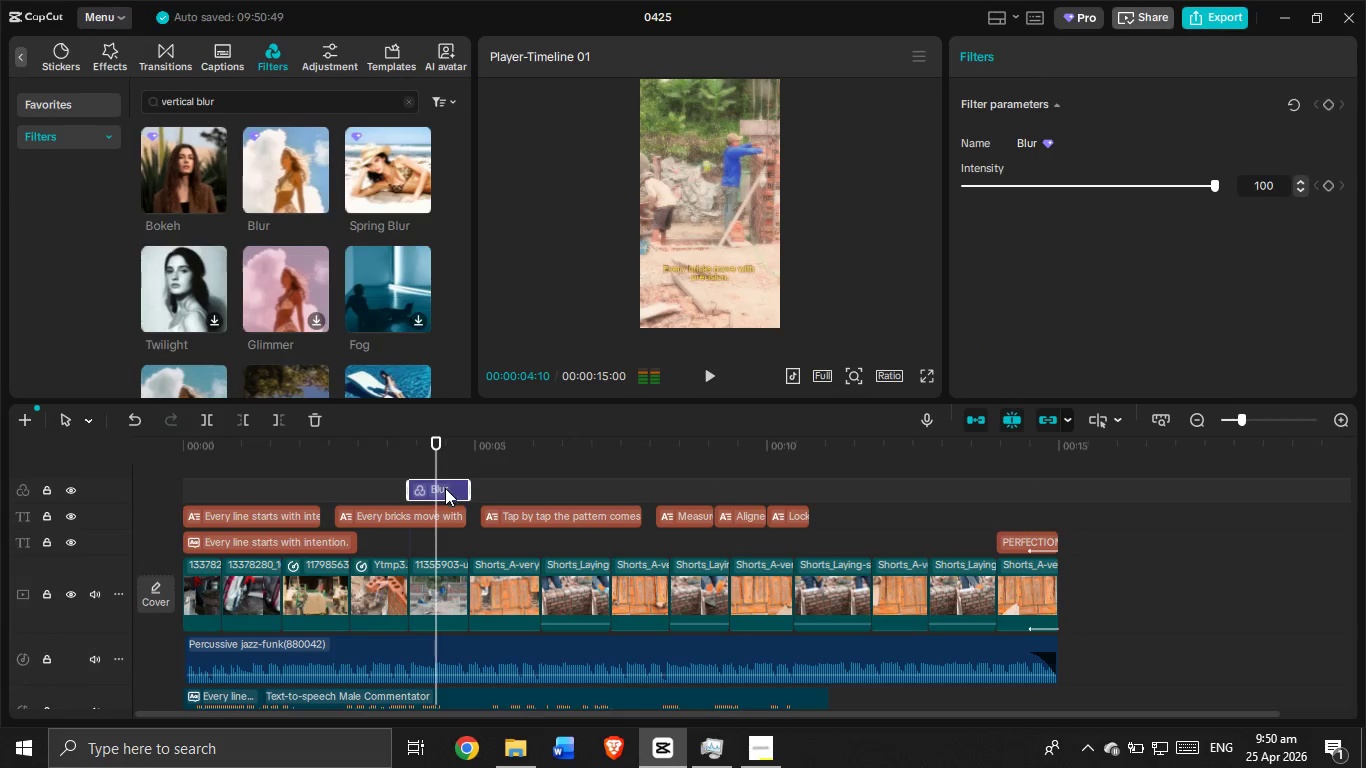 
left_click([445, 490])
 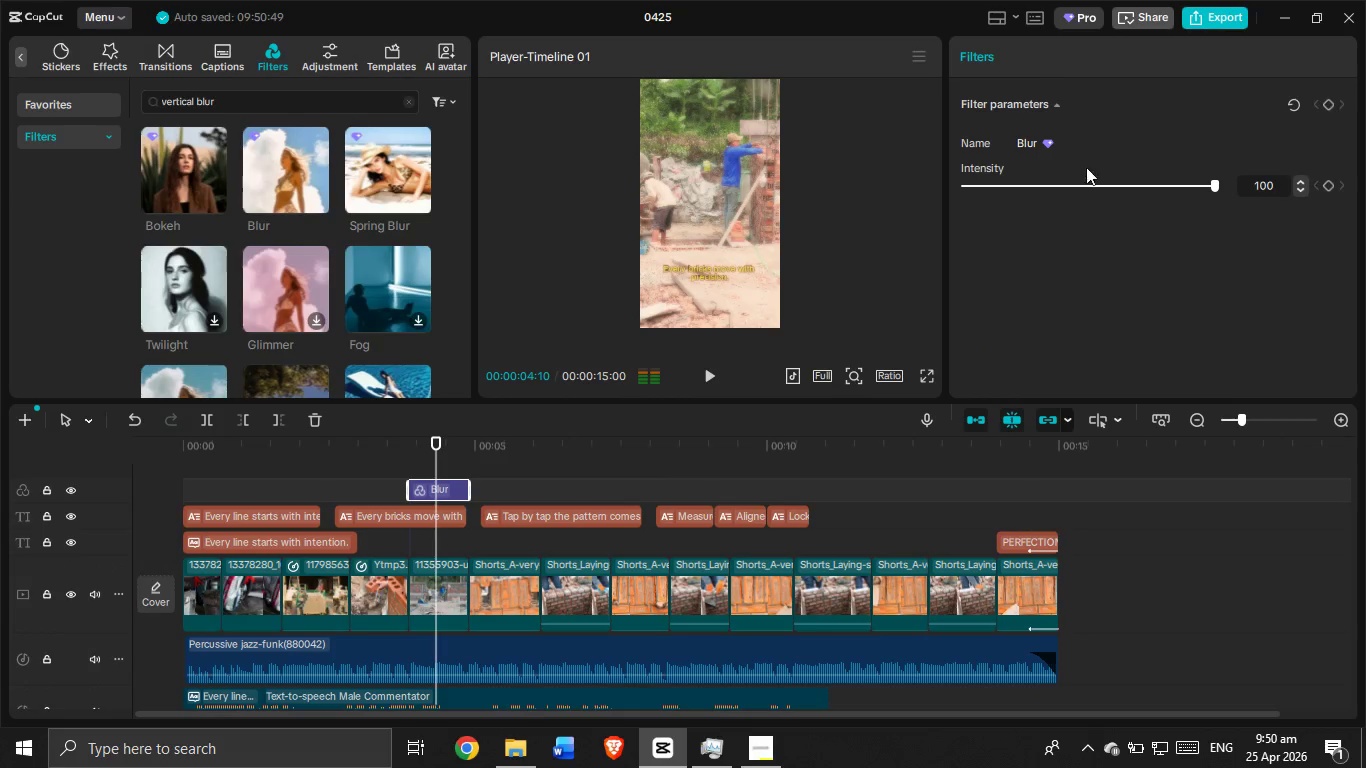 
left_click_drag(start_coordinate=[1073, 185], to_coordinate=[1050, 190])
 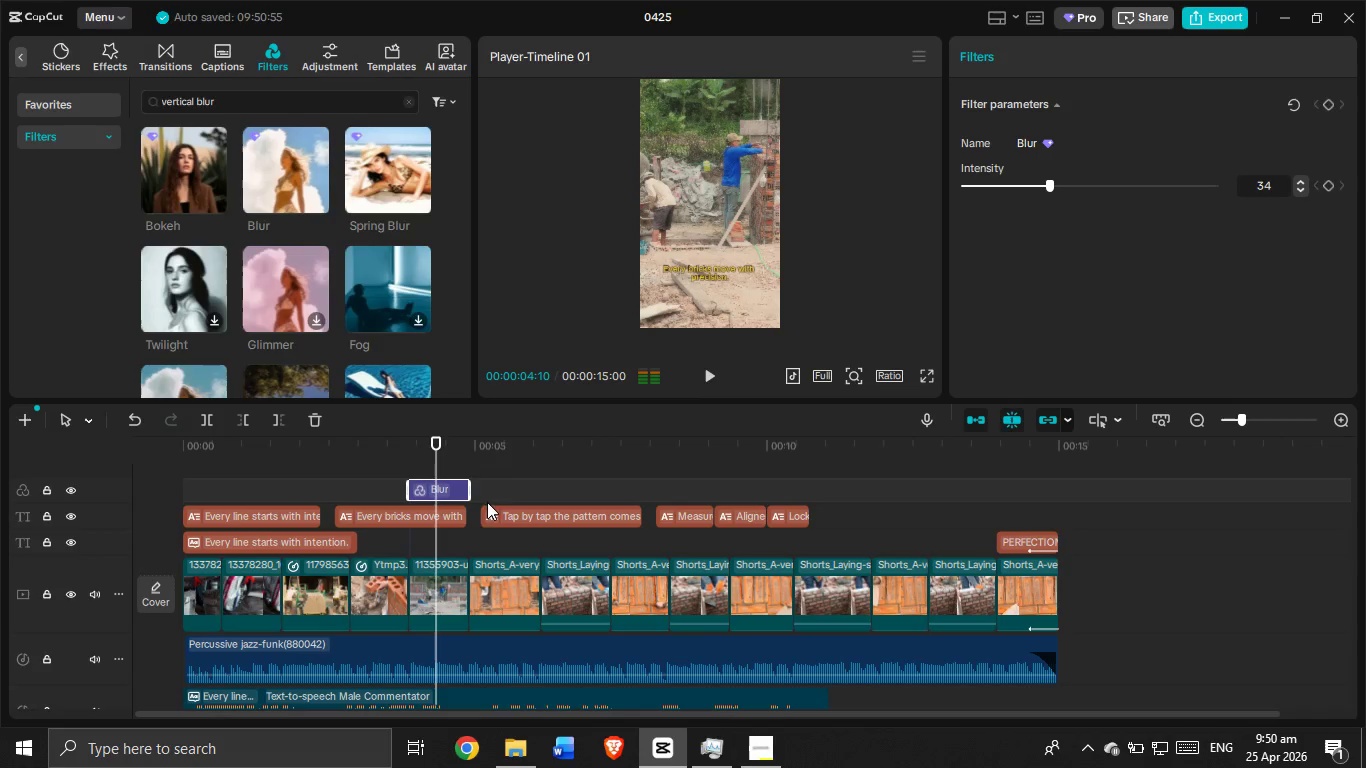 
left_click_drag(start_coordinate=[473, 488], to_coordinate=[612, 506])
 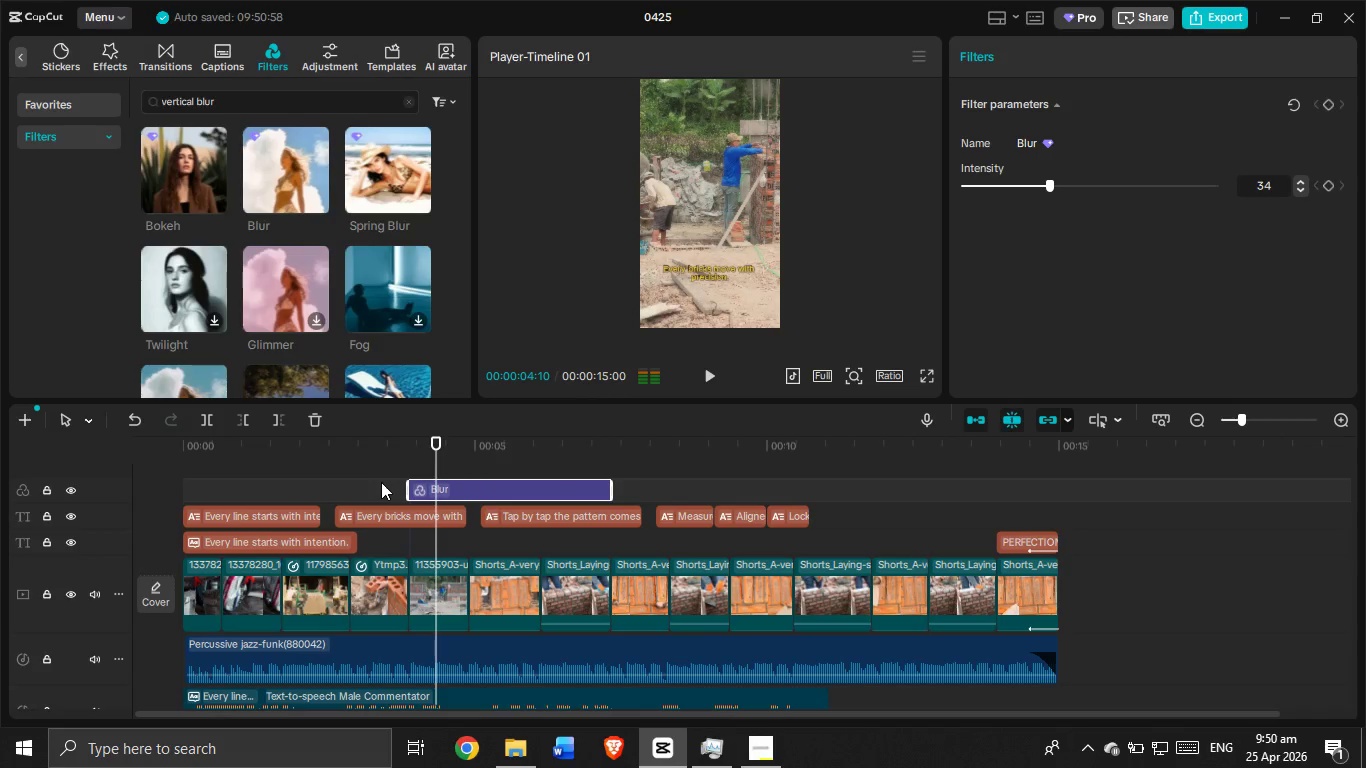 
left_click([395, 454])
 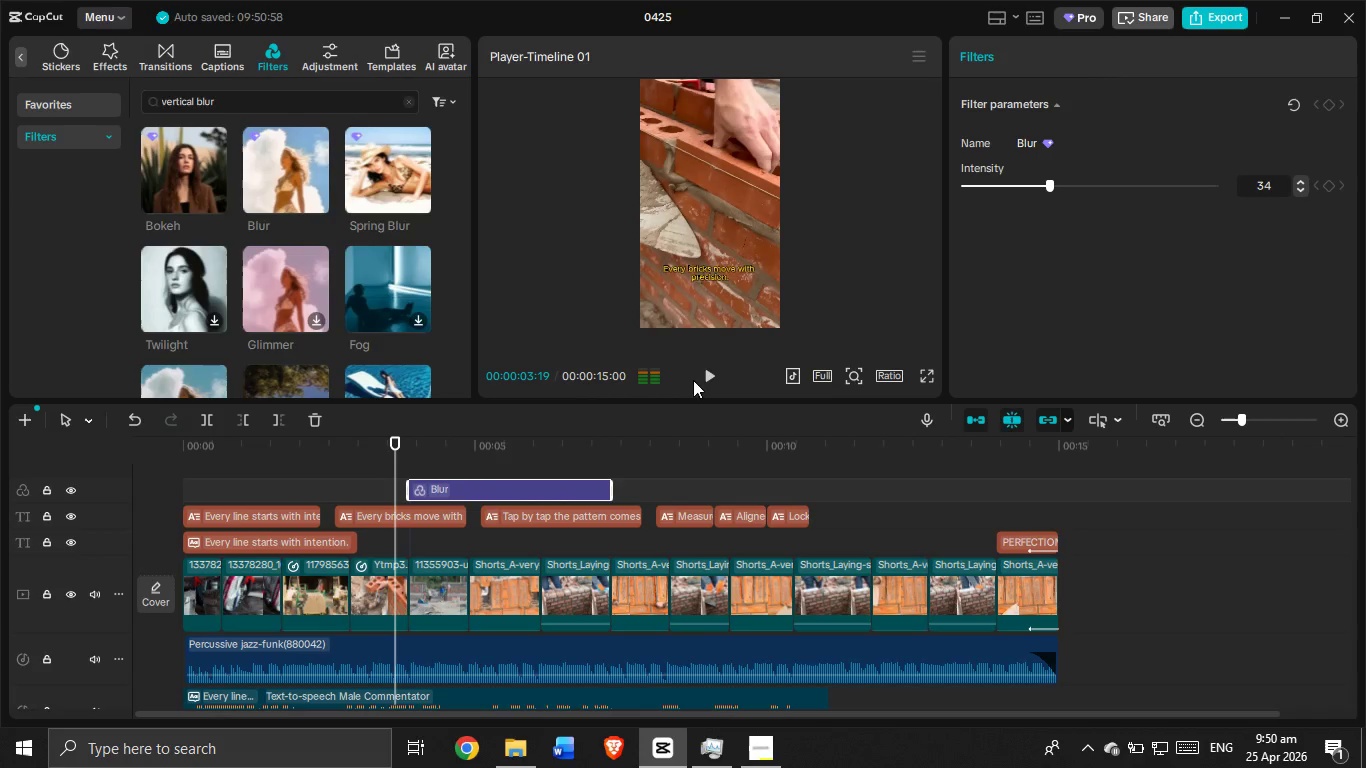 
left_click([710, 374])
 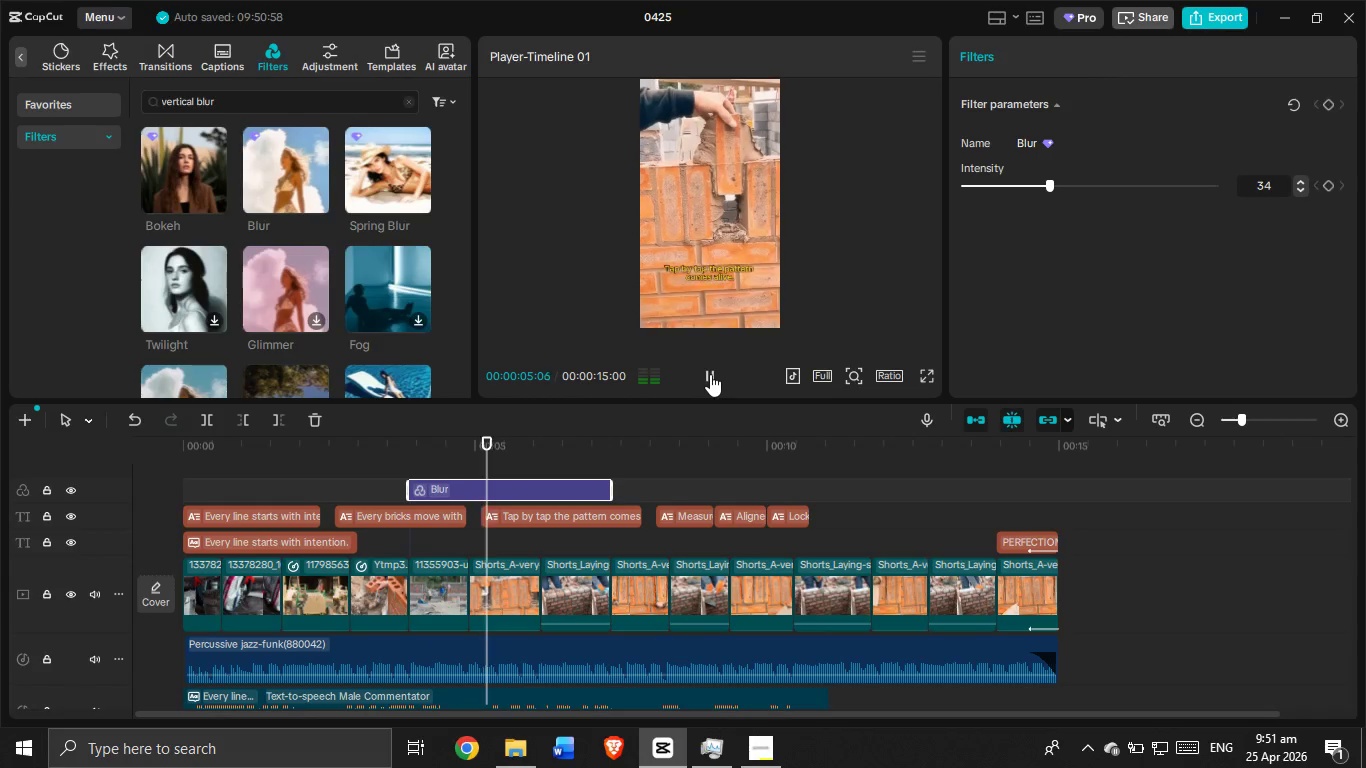 
left_click([710, 374])
 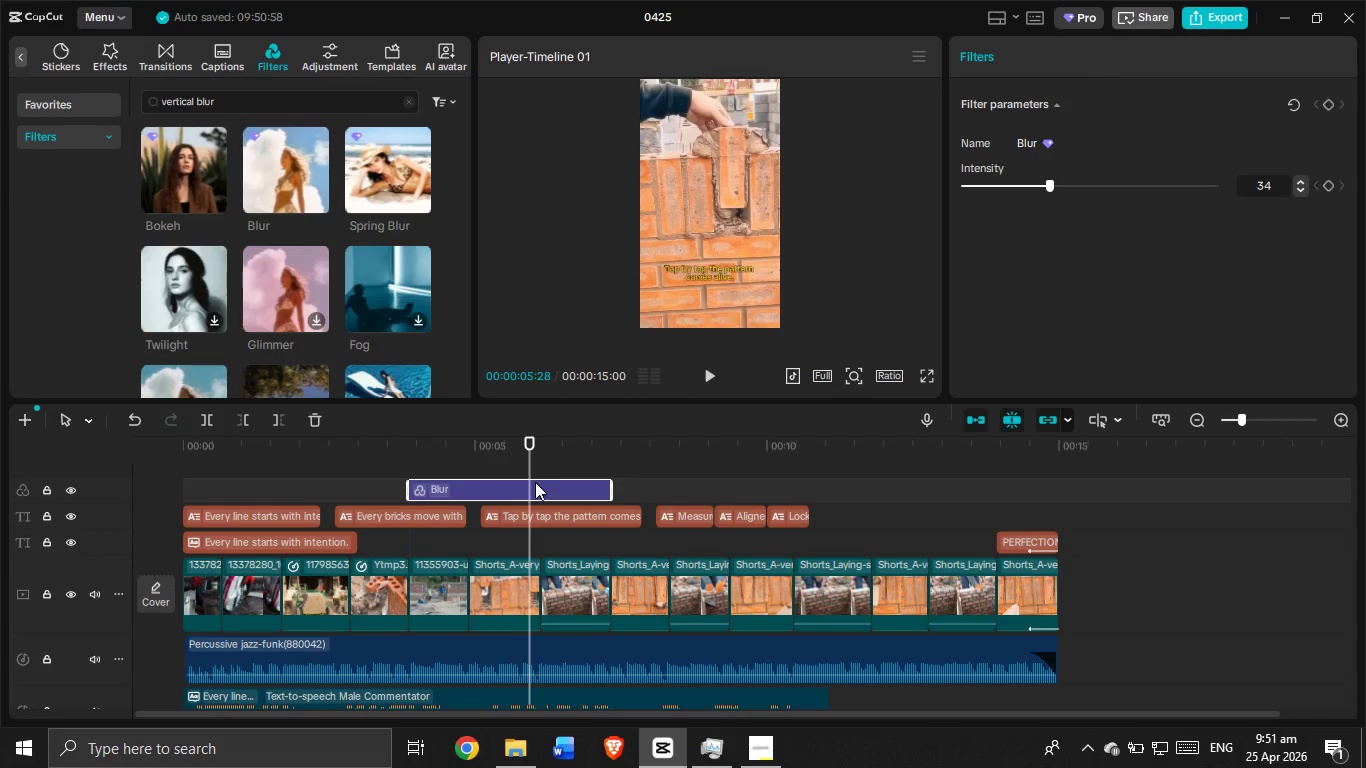 
left_click_drag(start_coordinate=[538, 477], to_coordinate=[538, 485])
 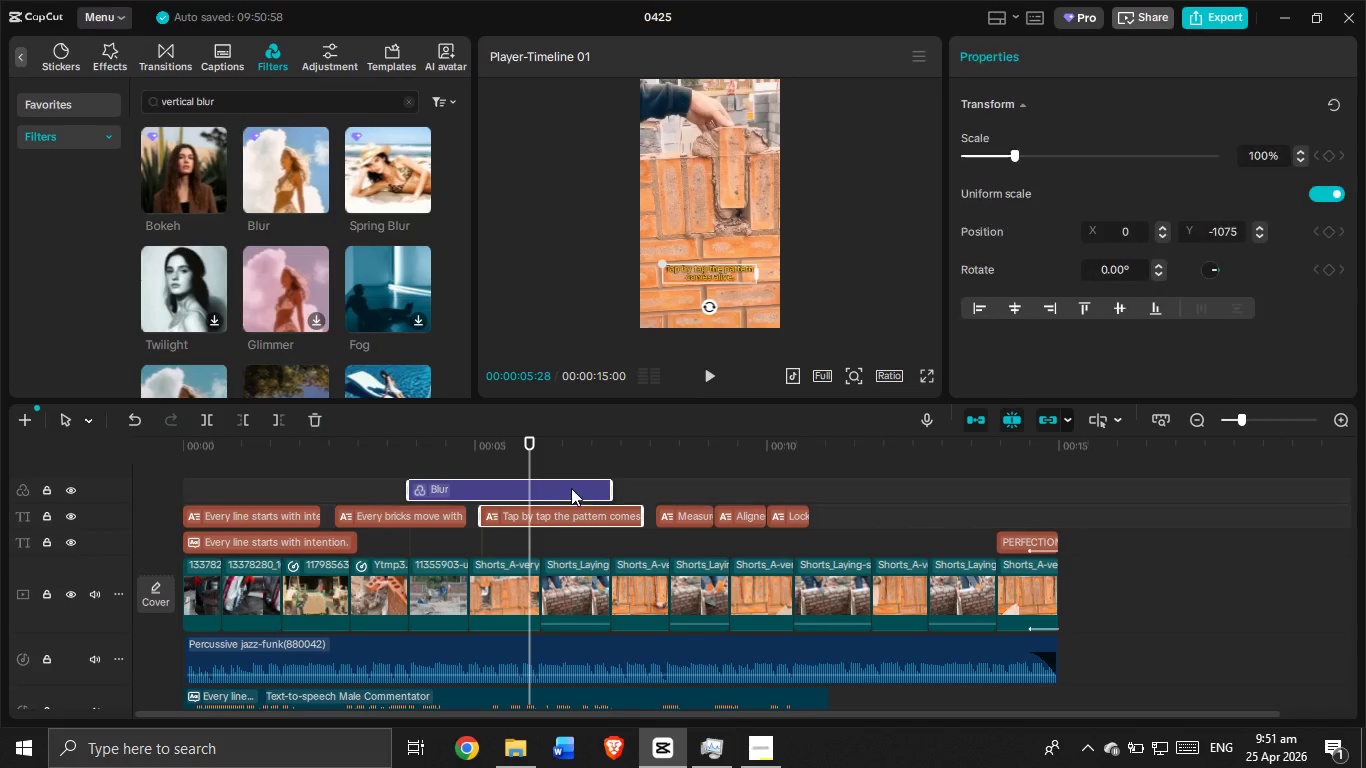 
left_click([571, 488])
 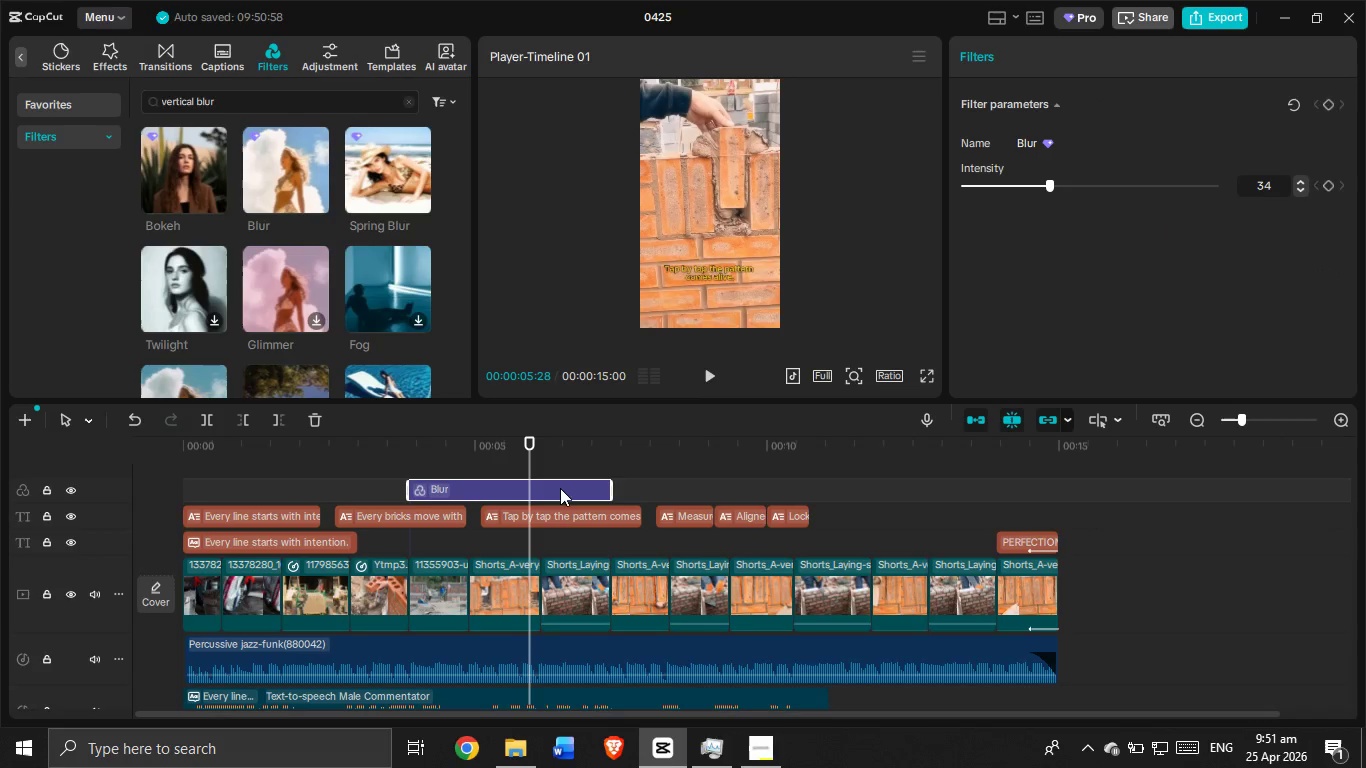 
left_click_drag(start_coordinate=[560, 484], to_coordinate=[551, 532])
 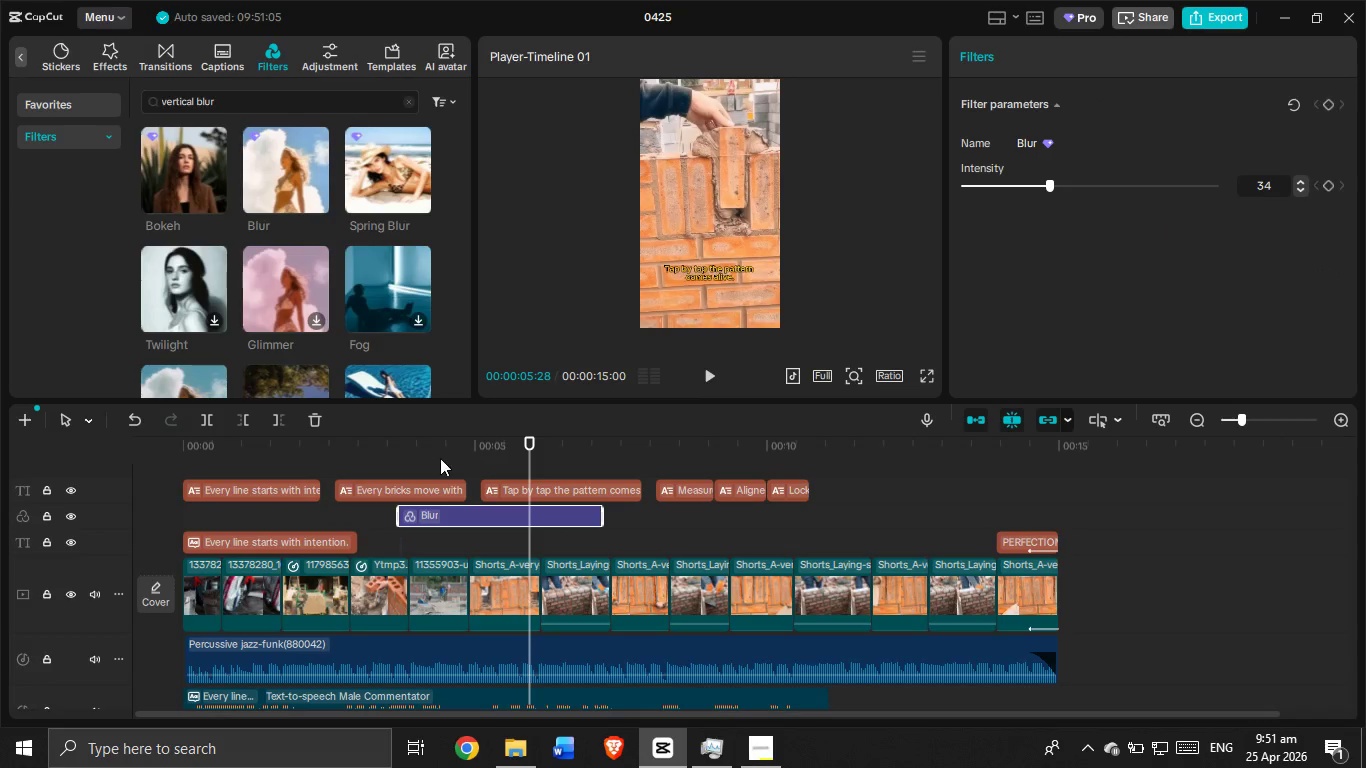 
left_click([409, 465])
 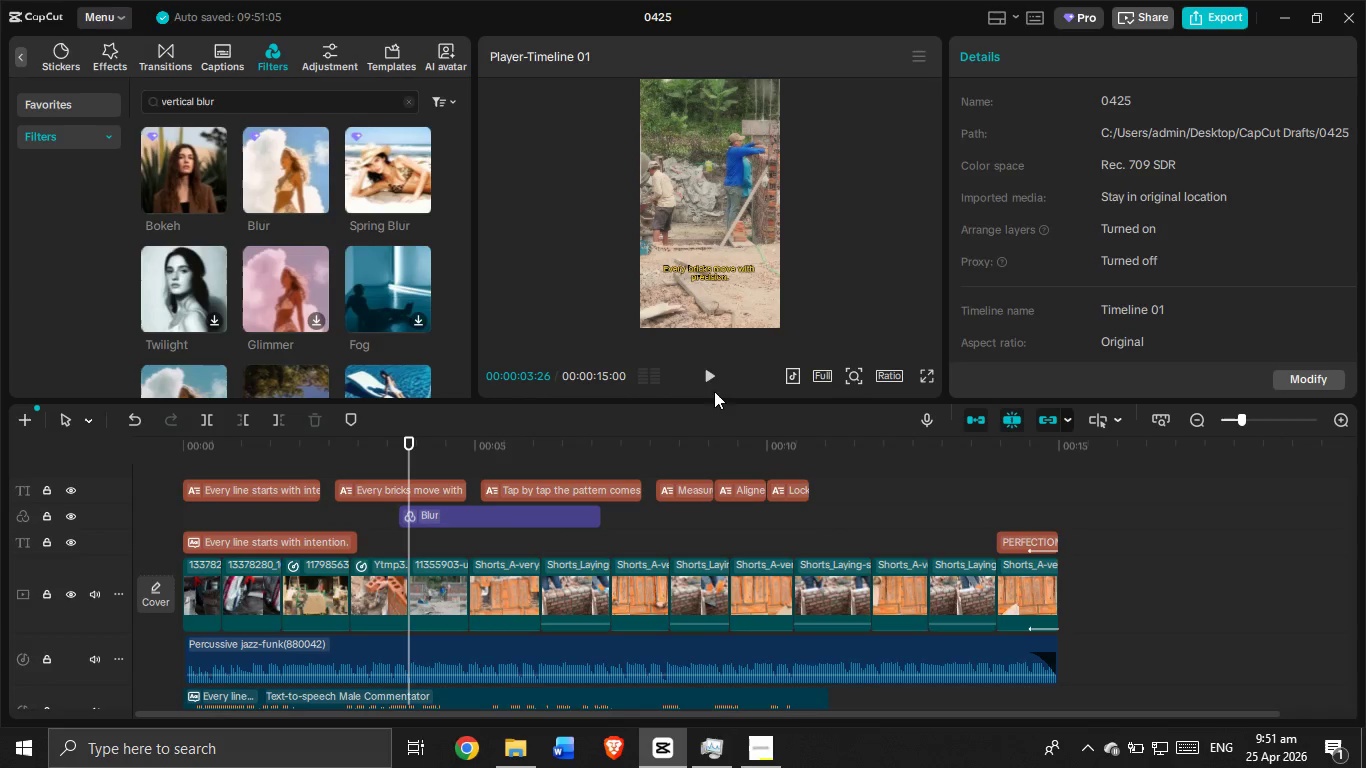 
left_click([711, 372])
 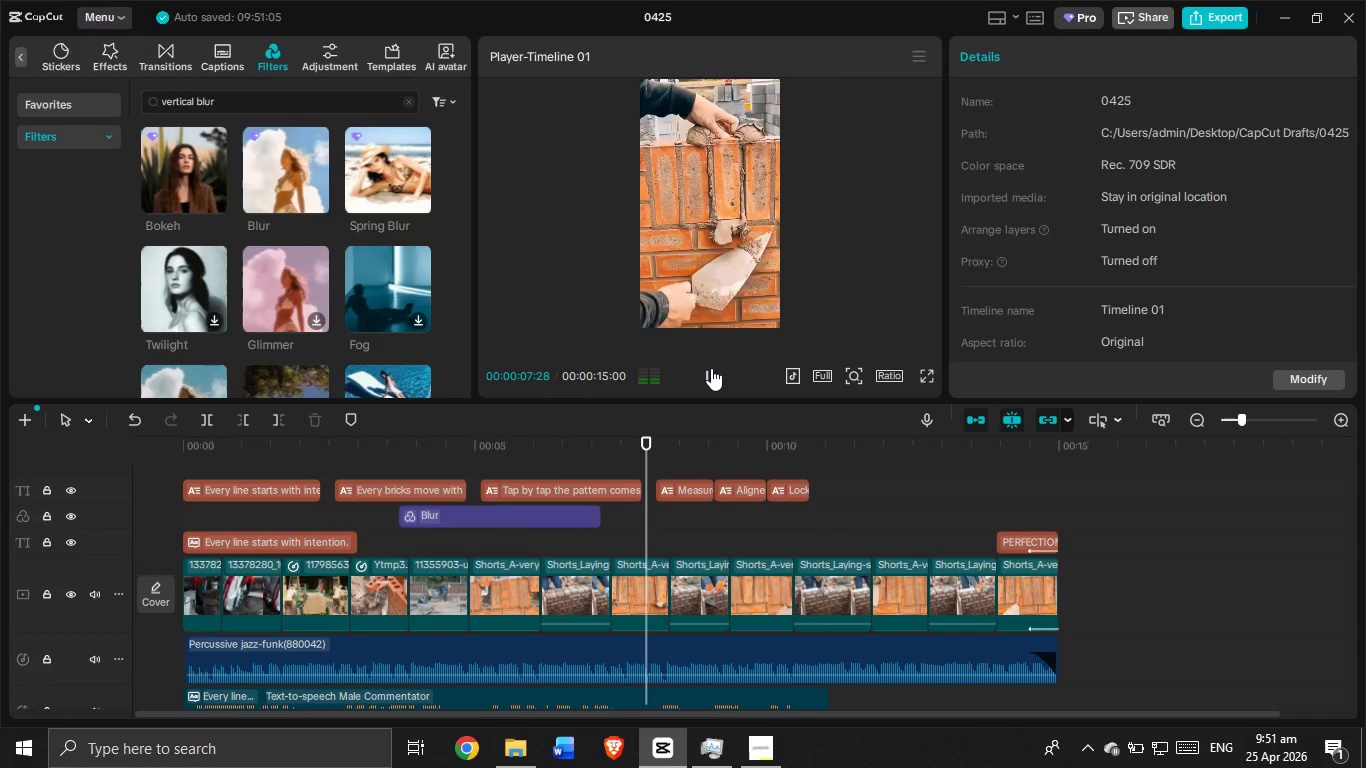 
wait(5.75)
 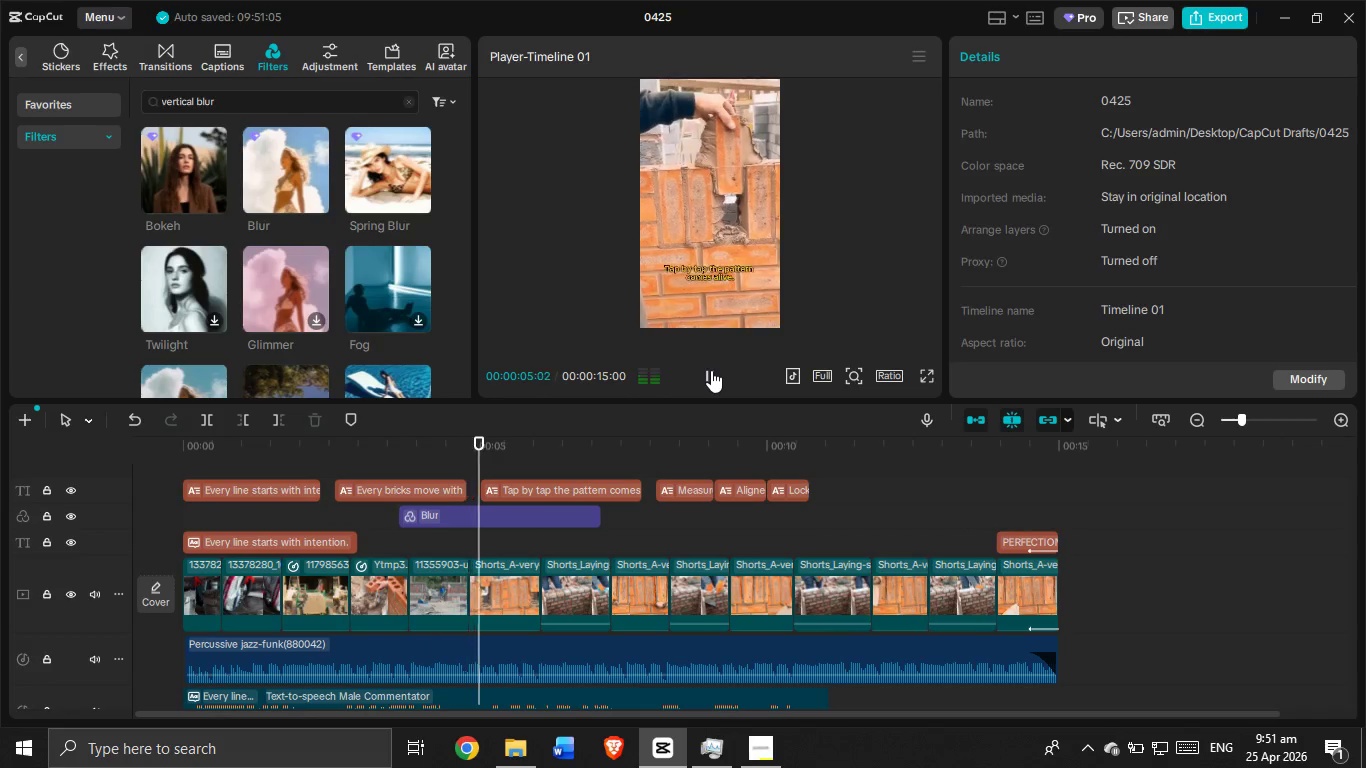 
left_click([576, 515])
 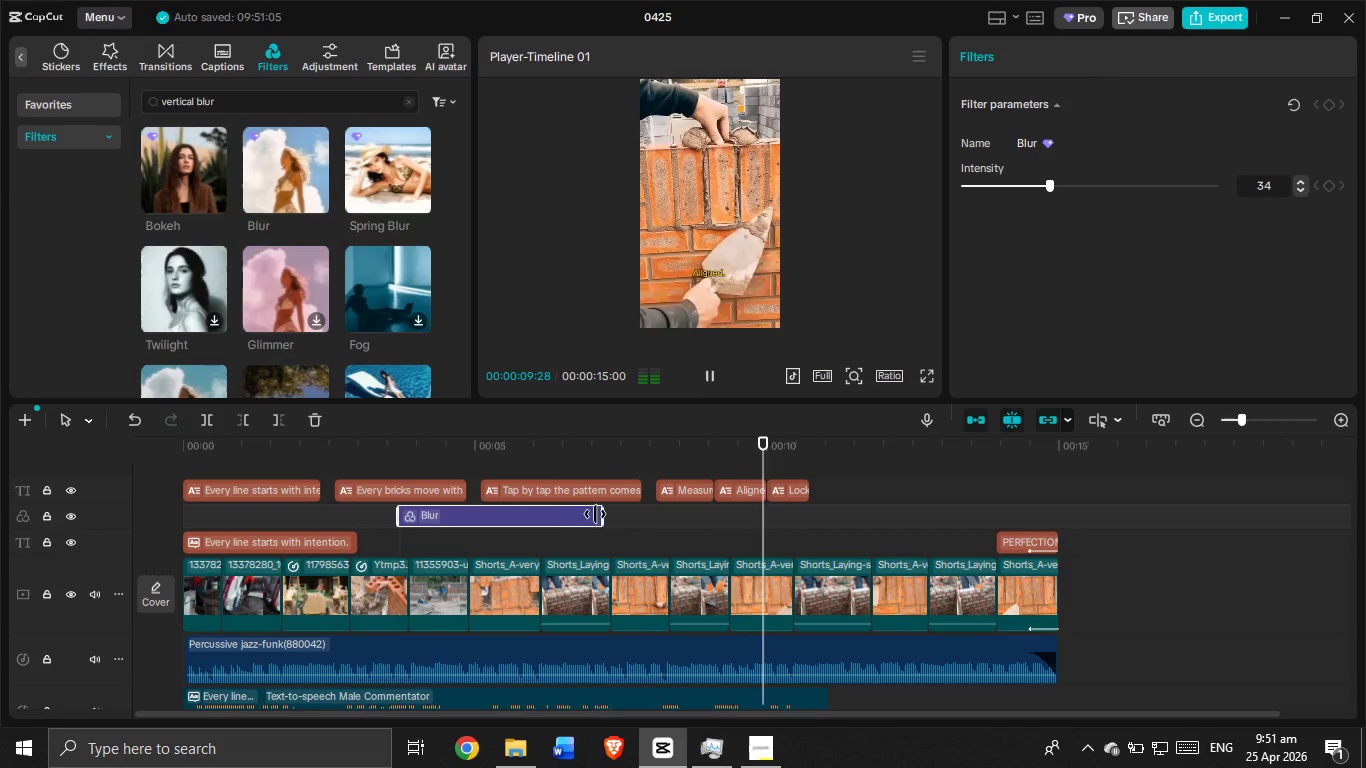 
left_click_drag(start_coordinate=[599, 515], to_coordinate=[609, 516])